 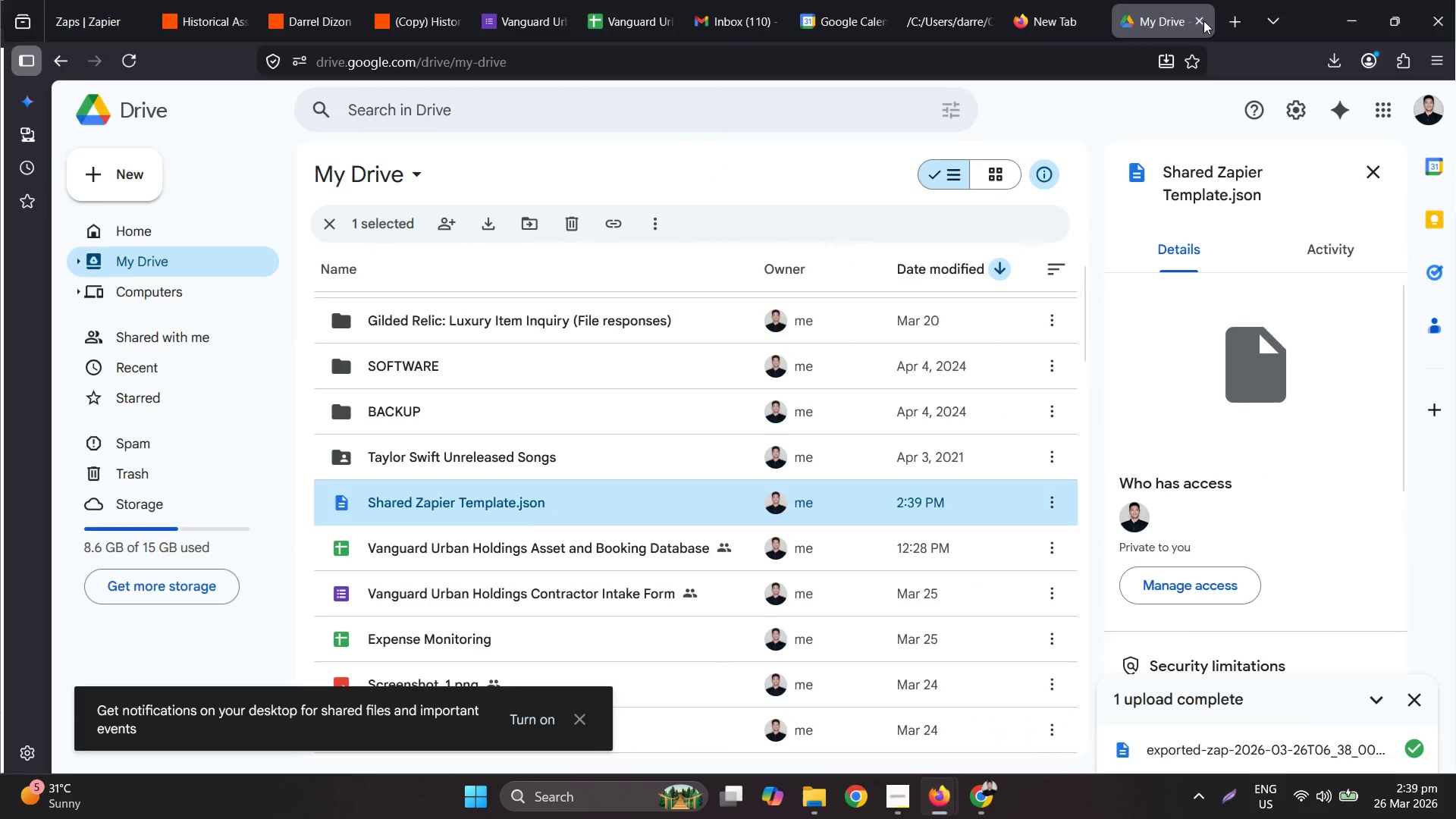 
left_click([229, 0])
 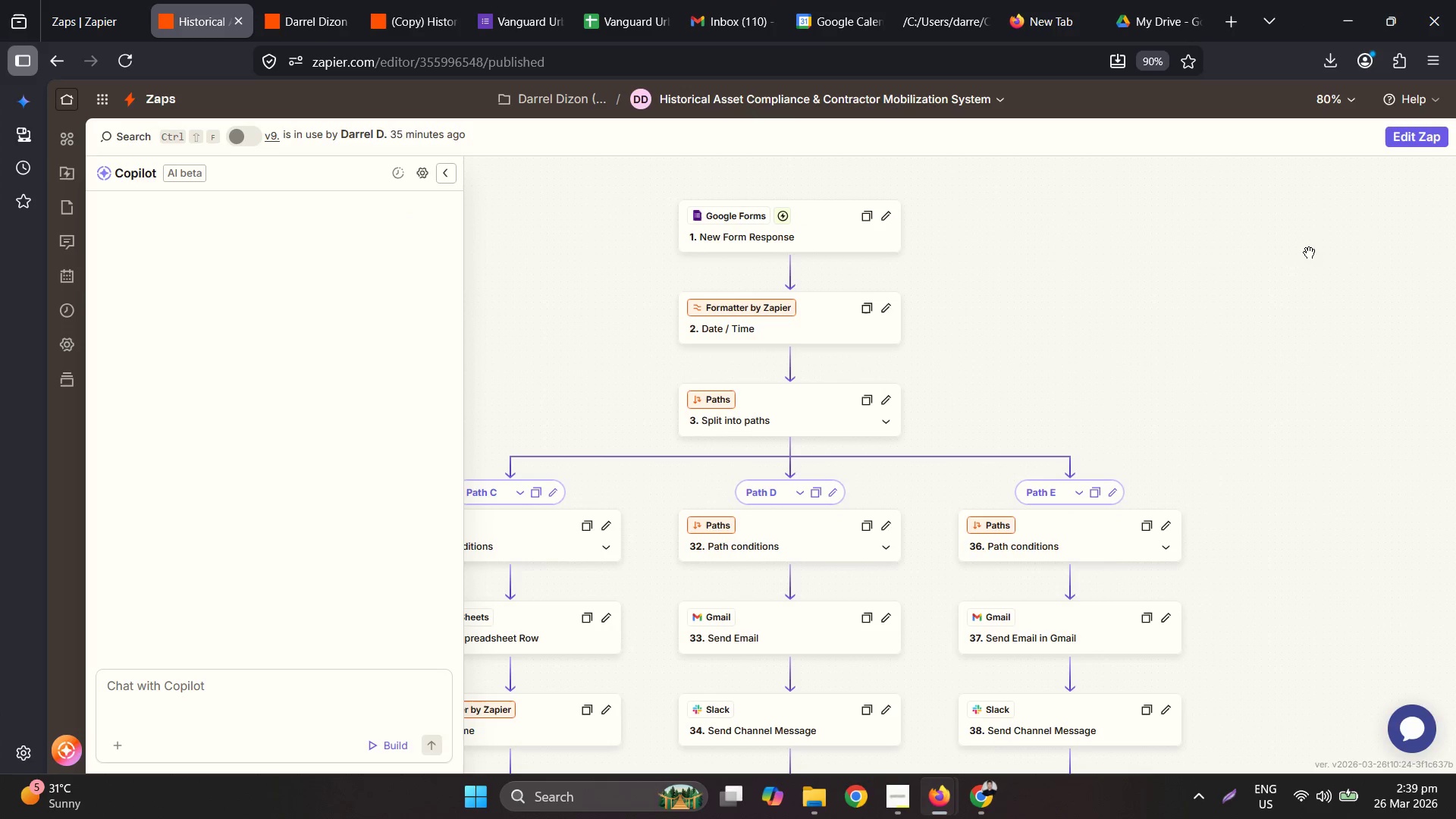 
mouse_move([1398, 155])
 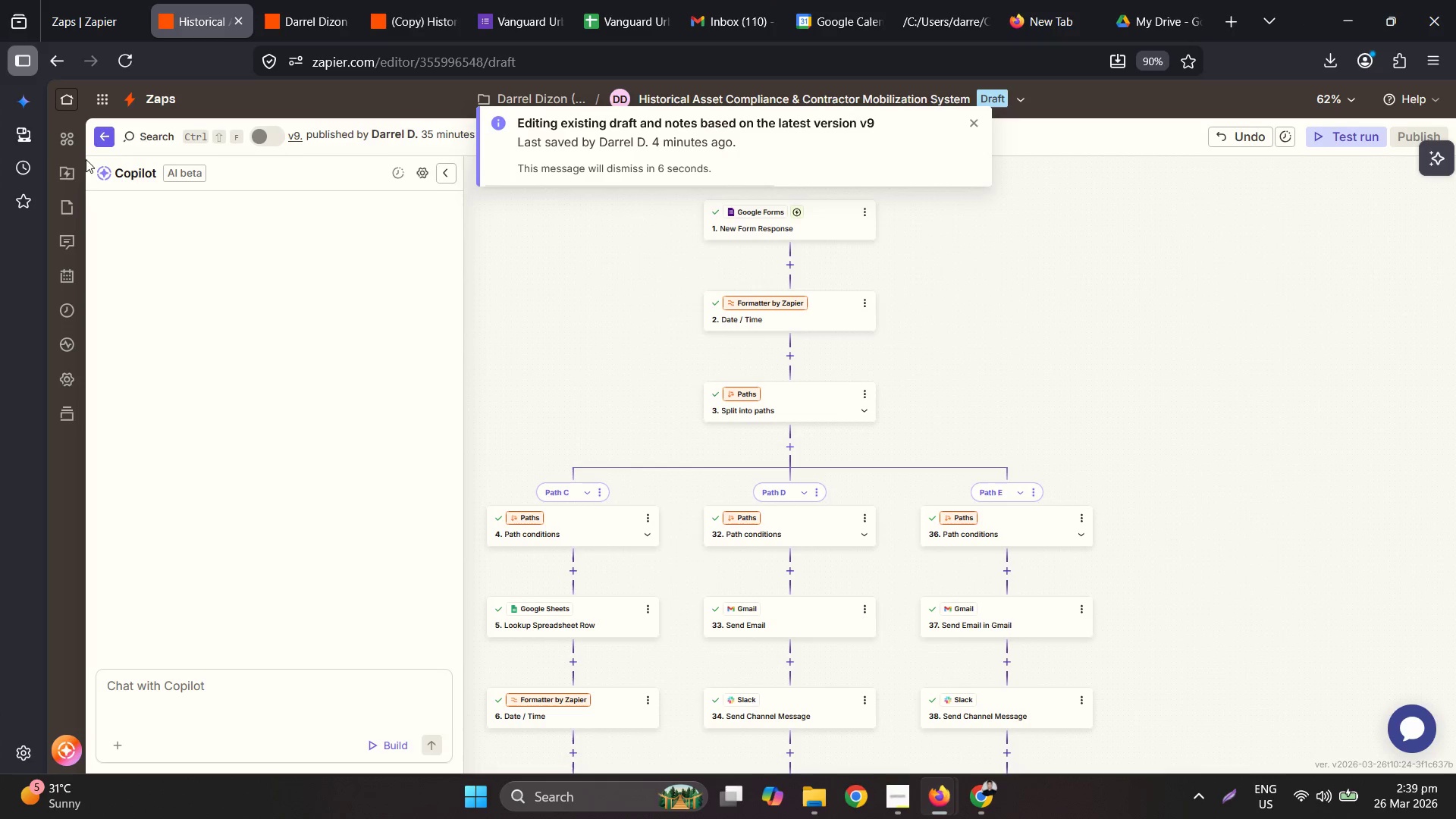 
left_click([73, 175])
 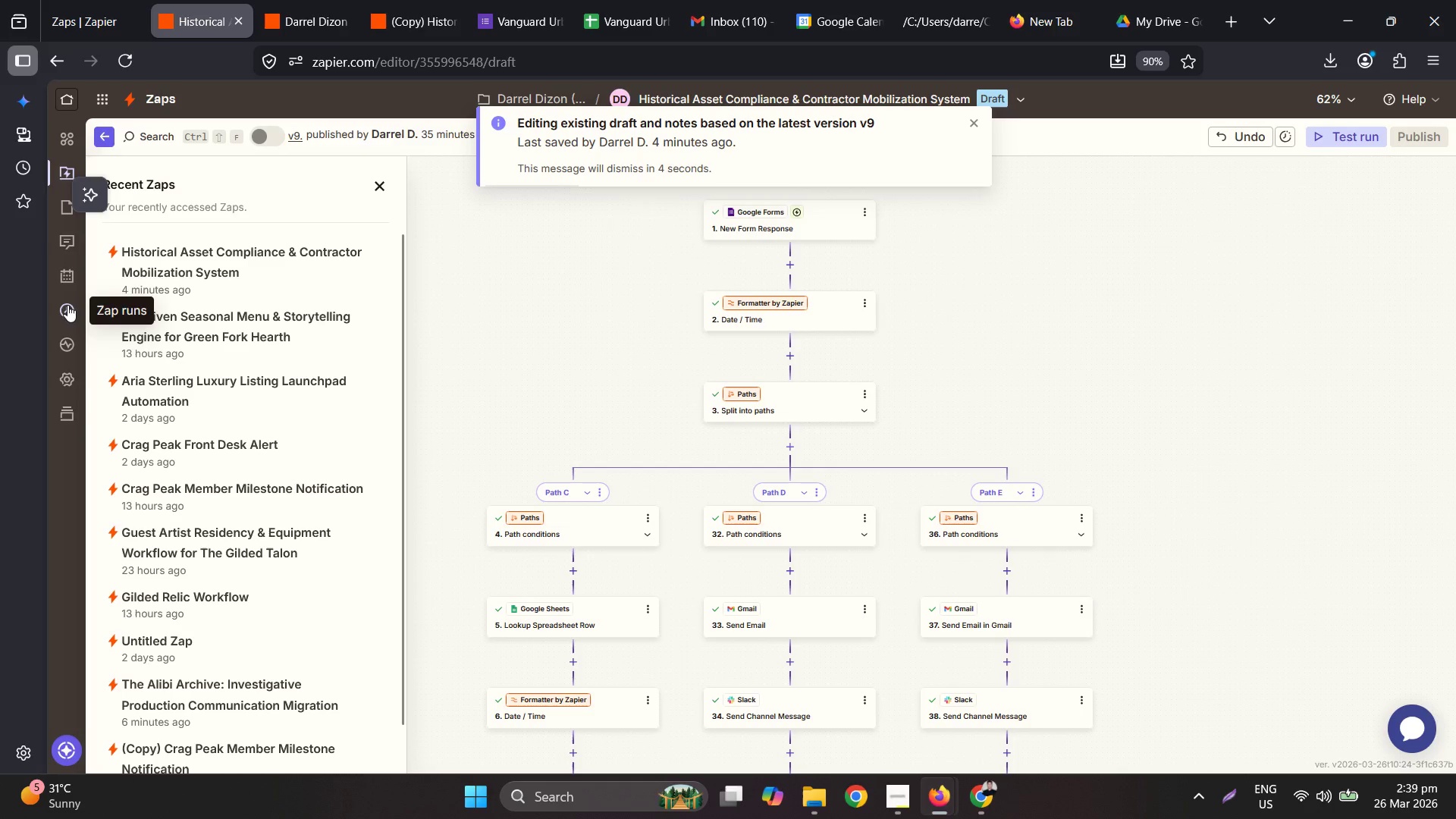 
left_click([71, 322])
 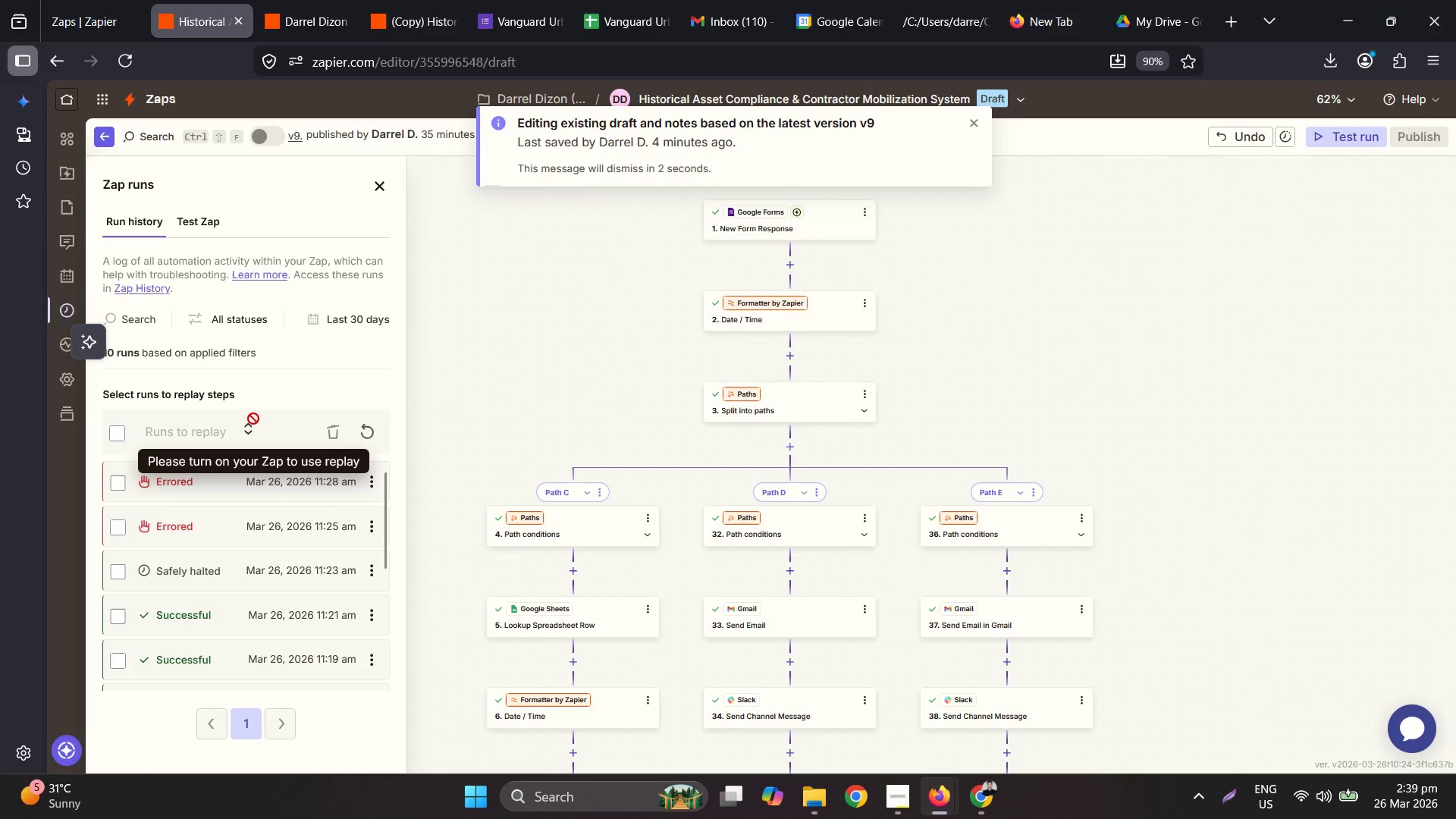 
left_click([215, 215])
 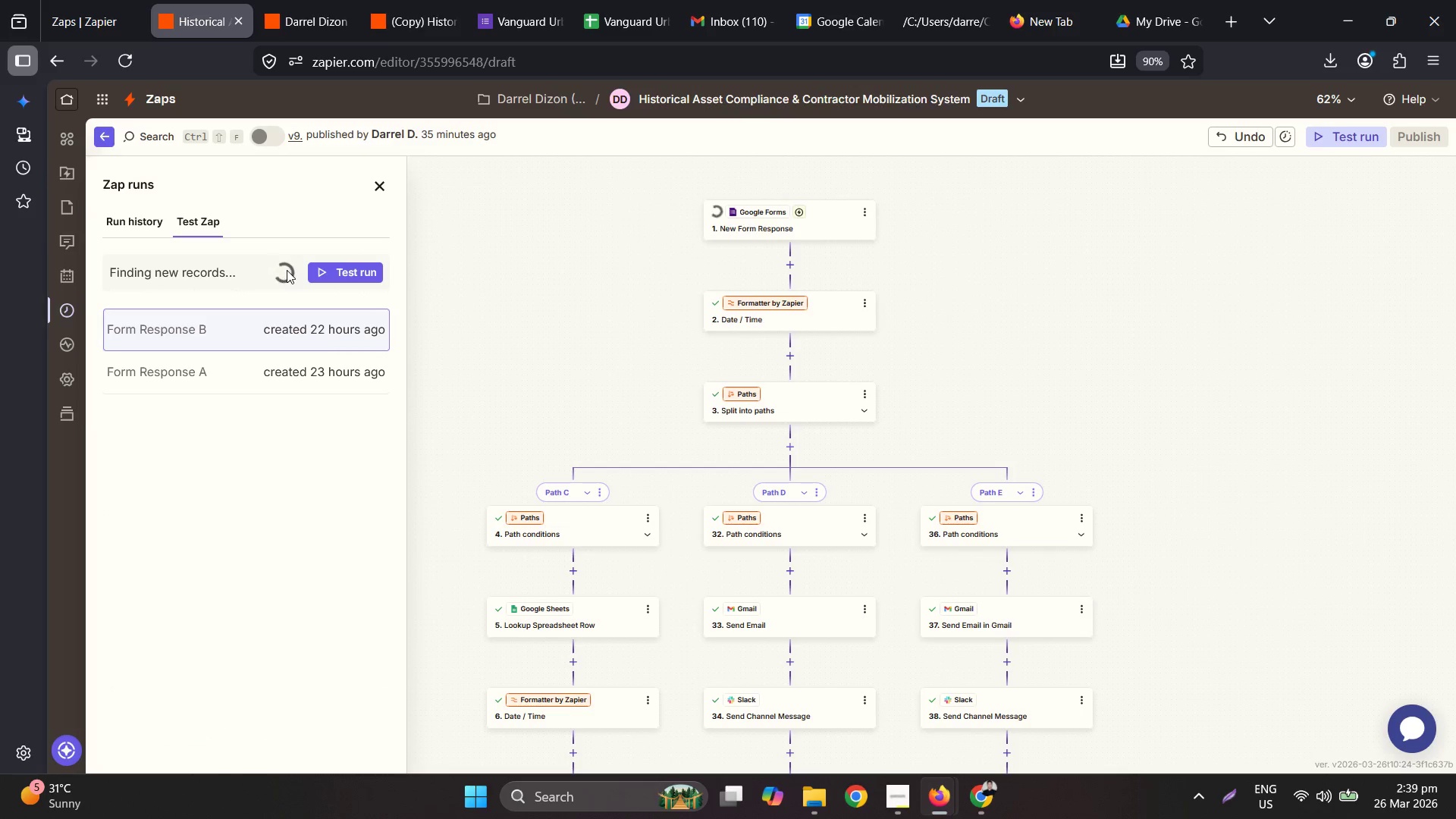 
wait(11.64)
 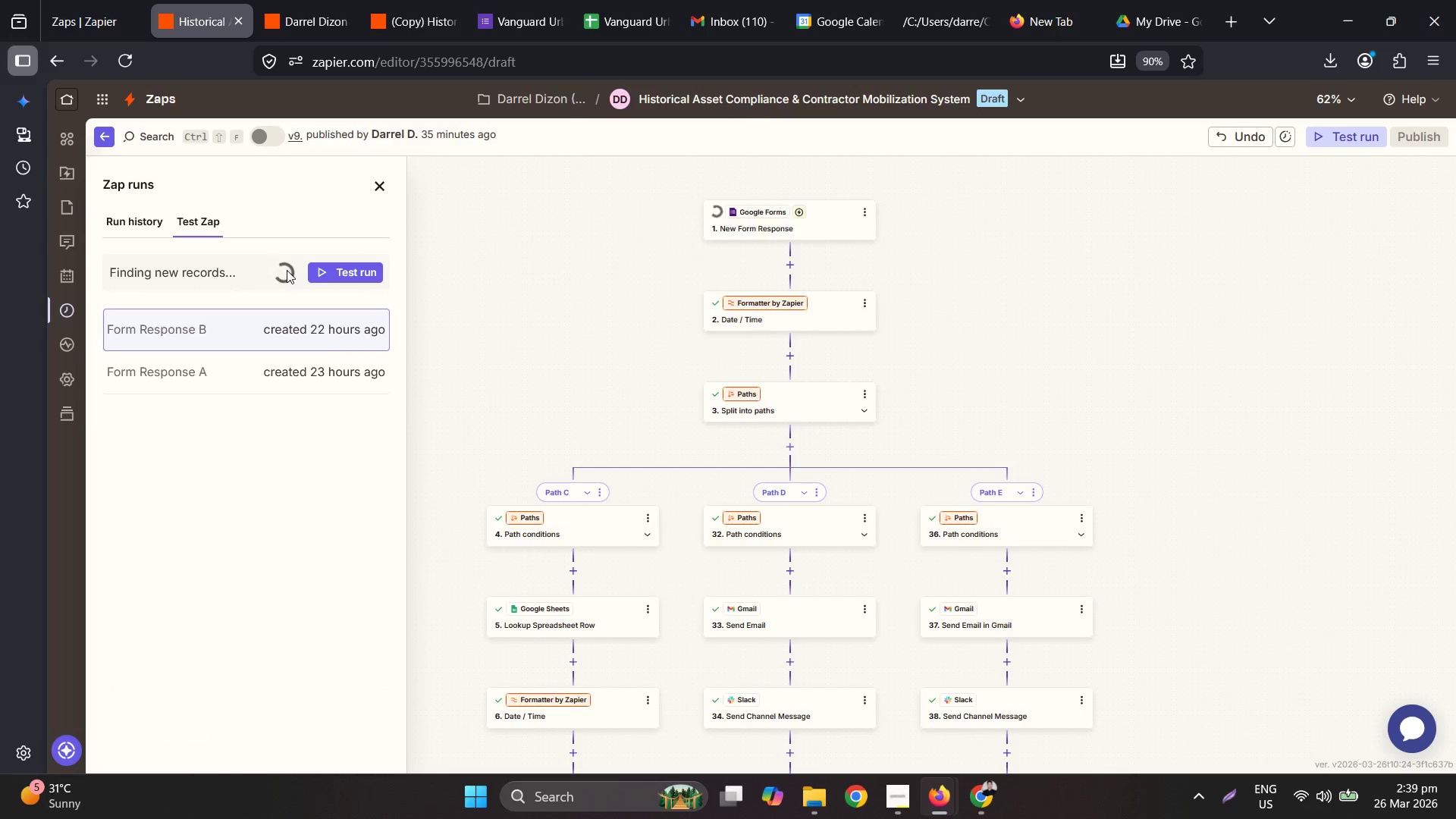 
left_click([1029, 107])
 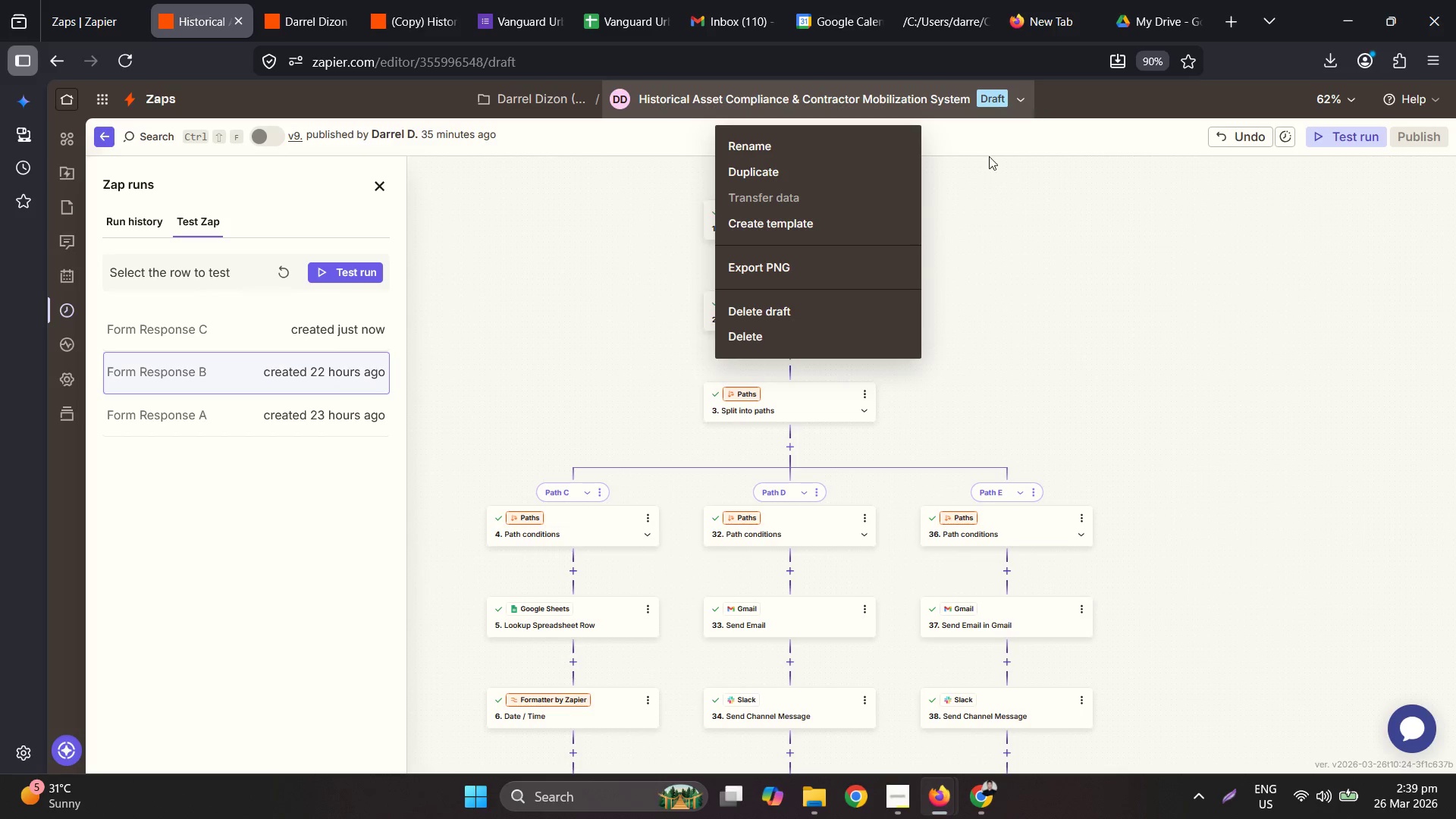 
left_click([861, 310])
 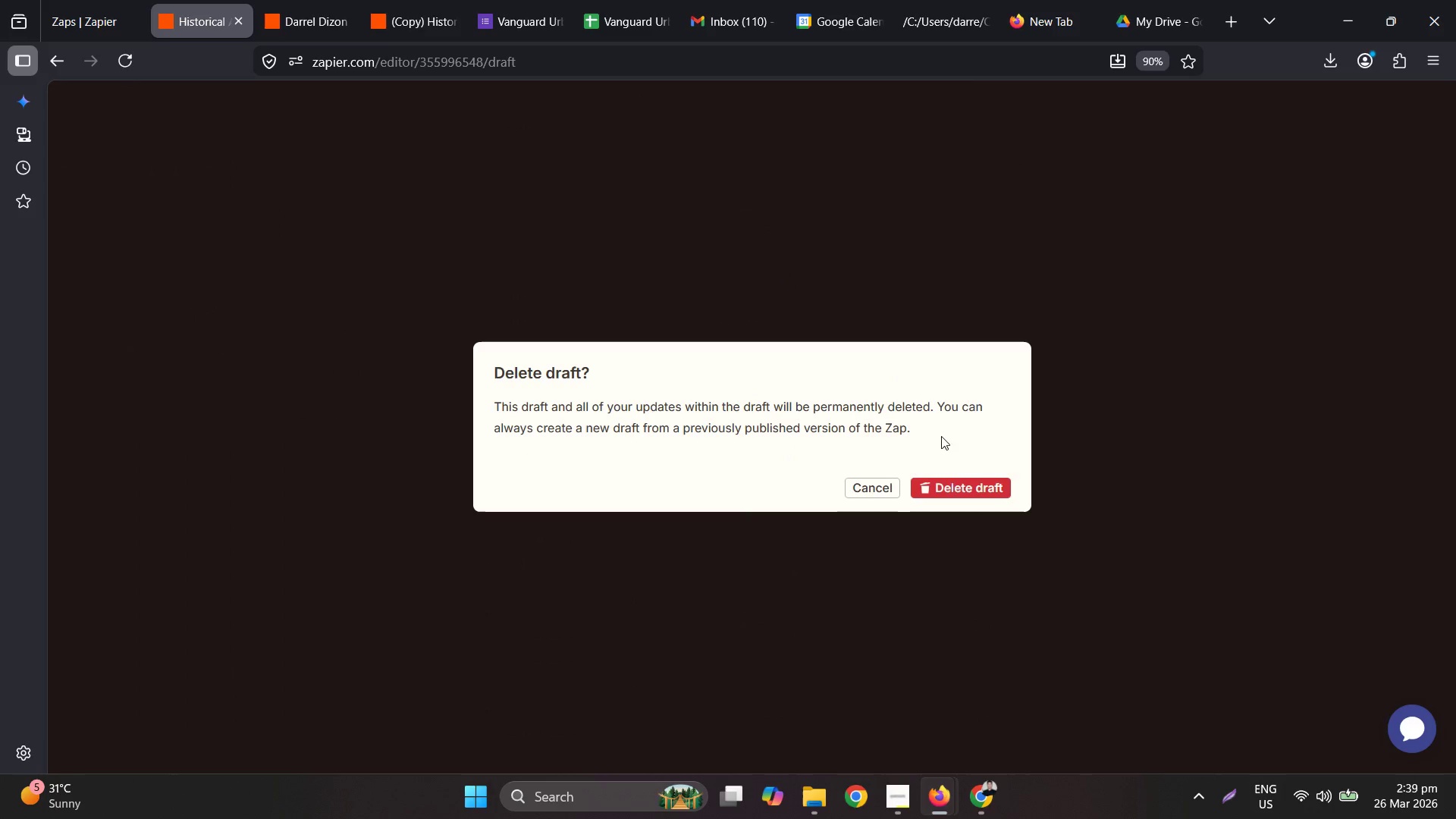 
left_click([955, 491])
 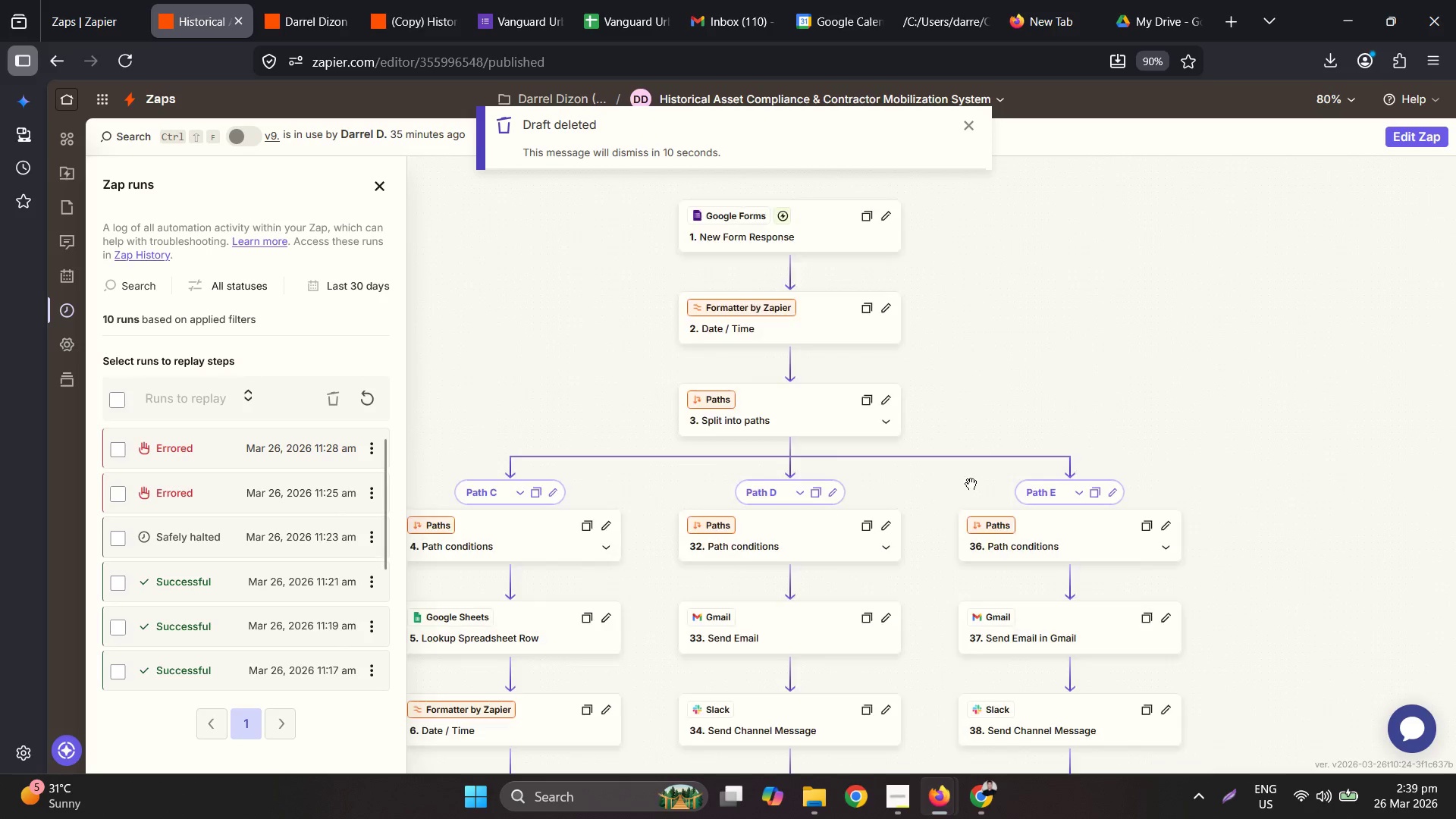 
left_click([896, 799])